 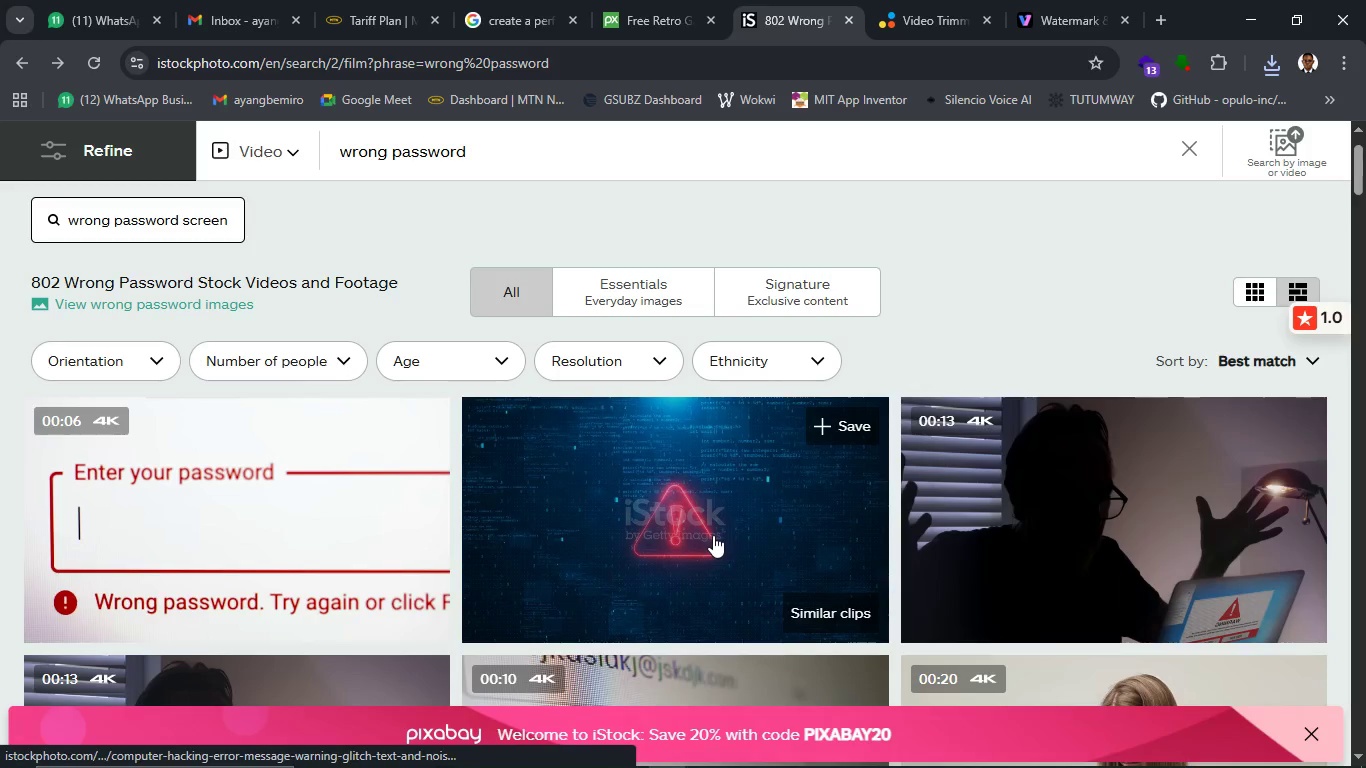 
scroll: coordinate [713, 535], scroll_direction: down, amount: 4.0
 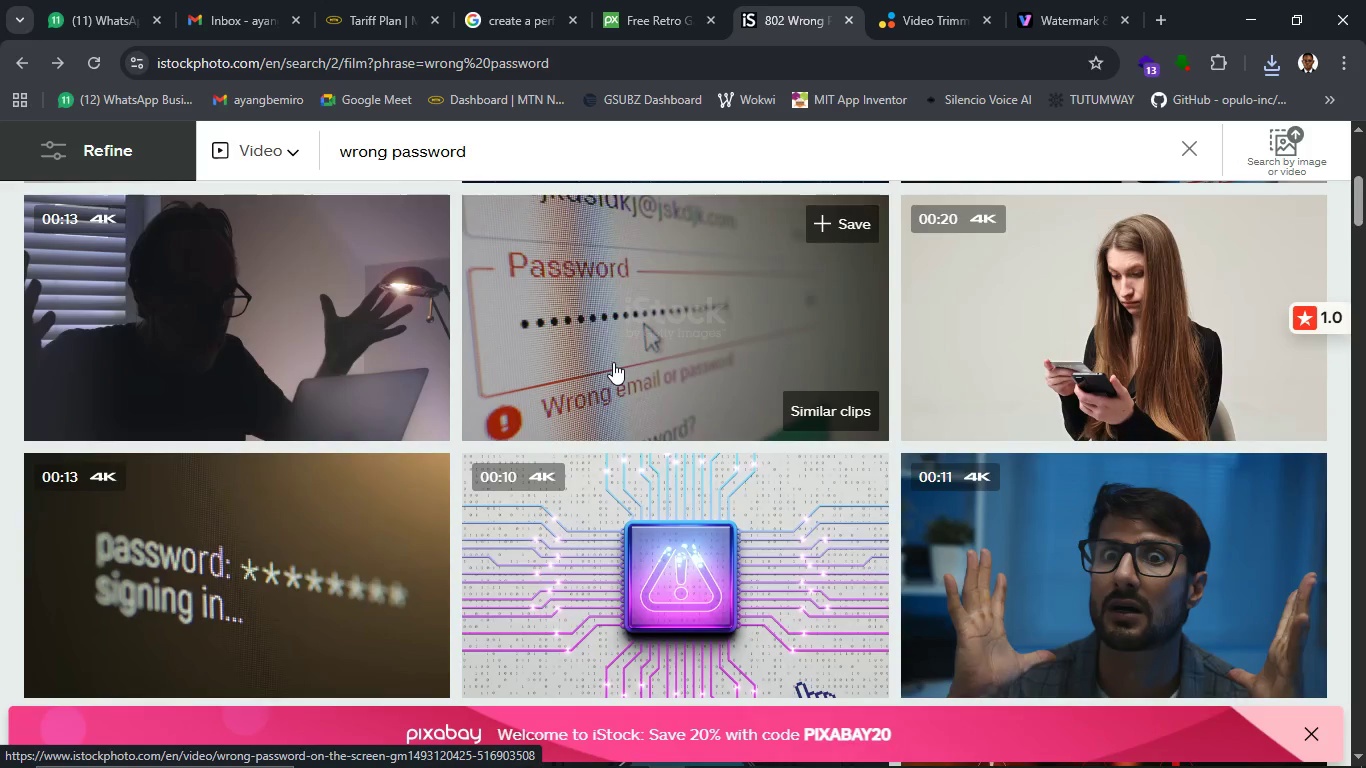 
wait(9.72)
 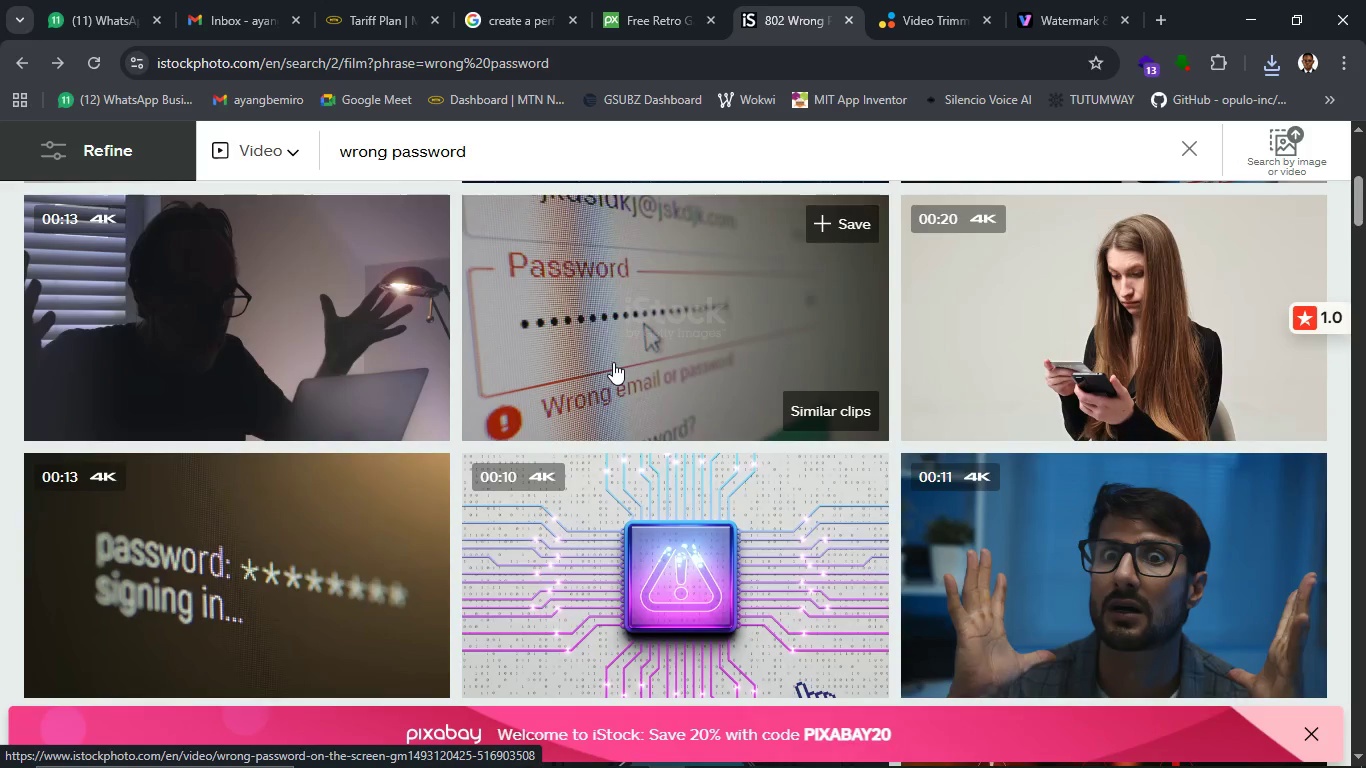 
left_click([651, 379])
 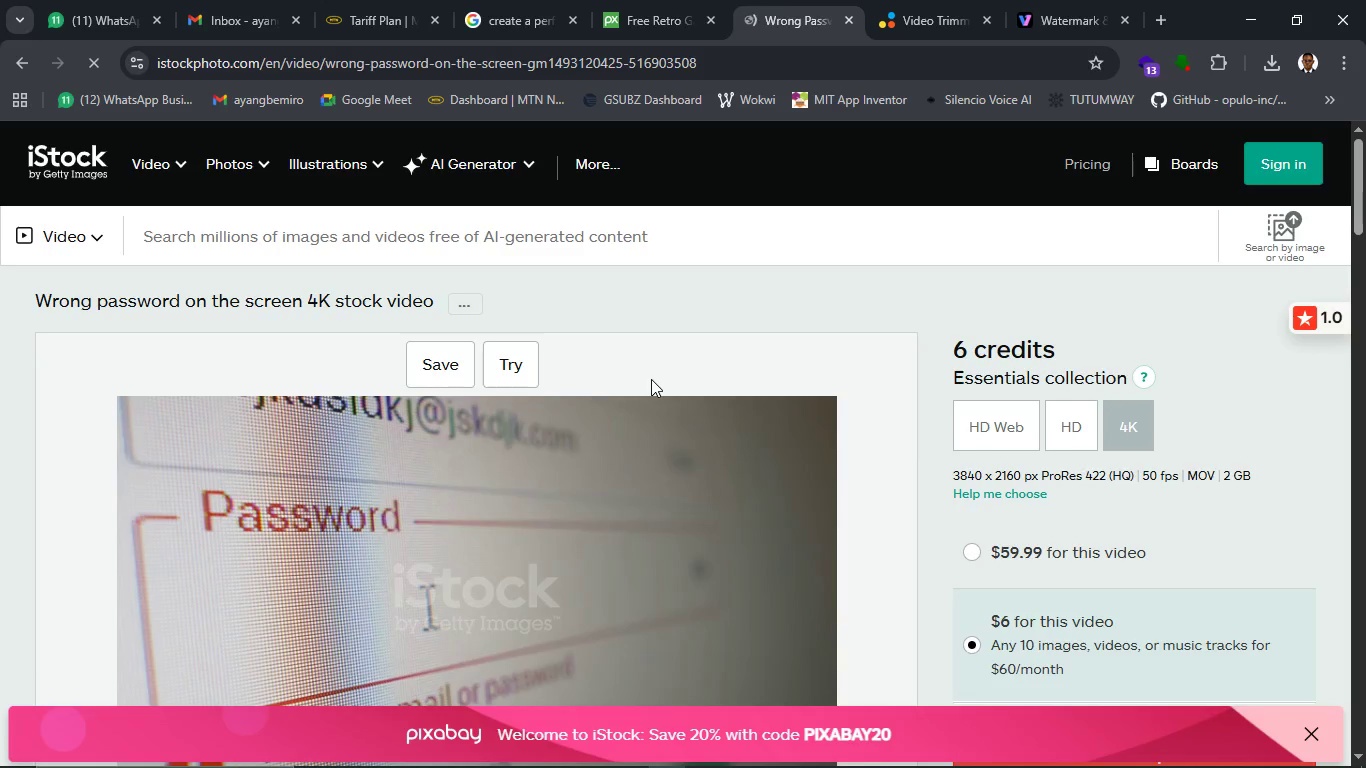 
wait(25.33)
 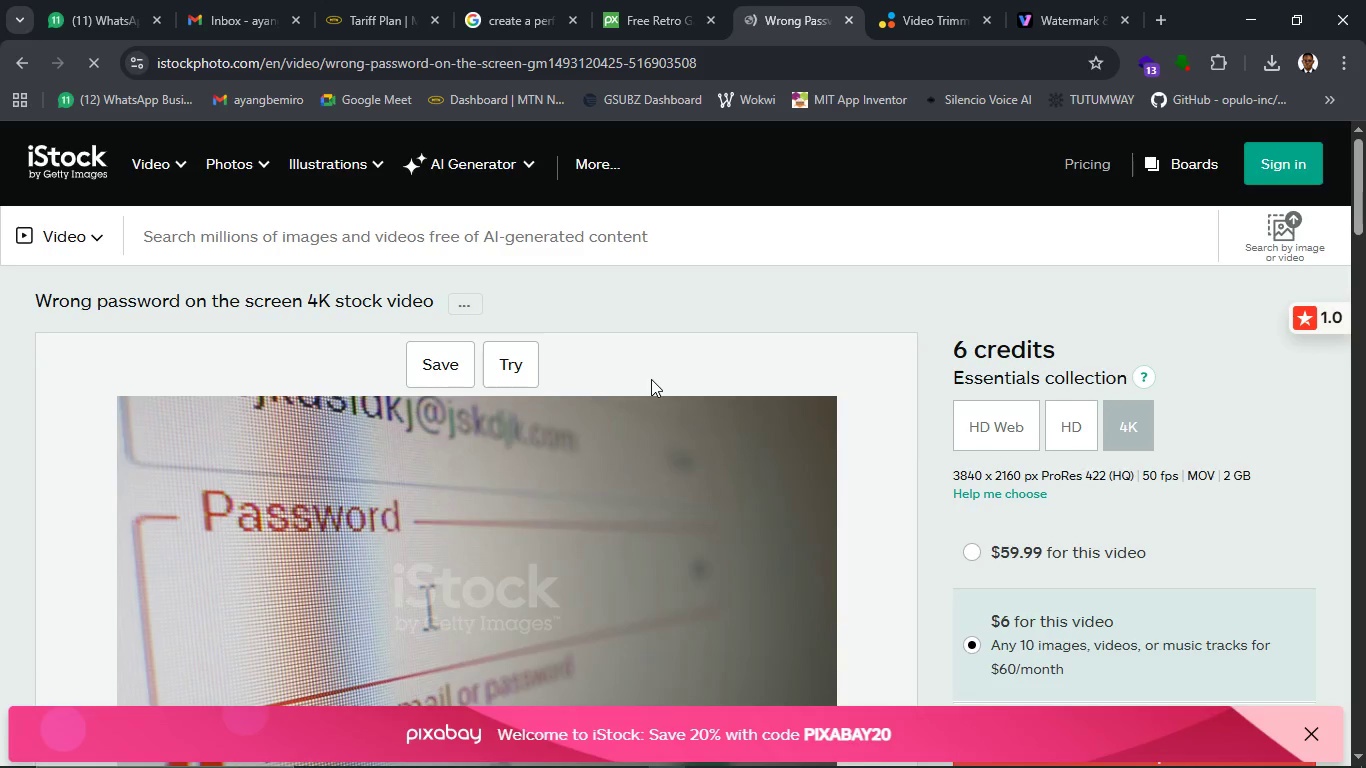 
left_click([1179, 58])
 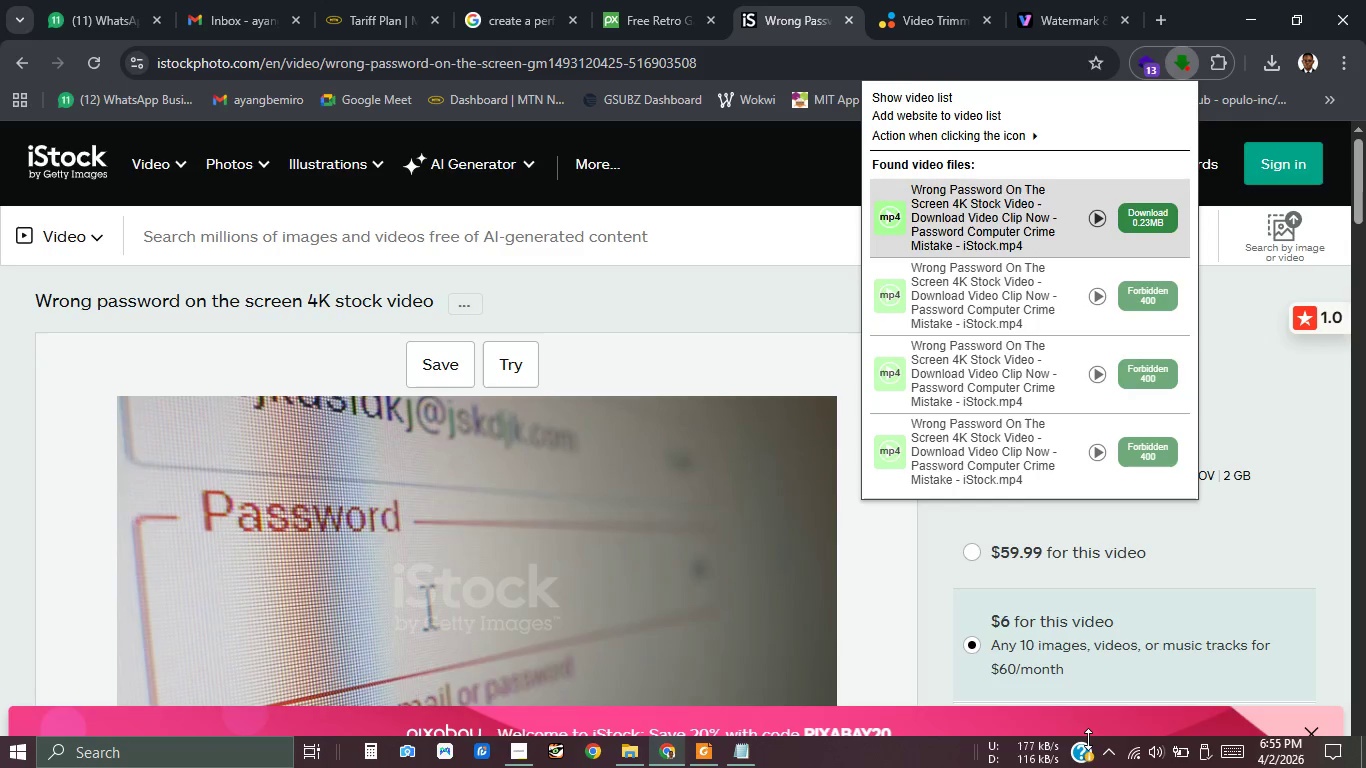 
wait(7.12)
 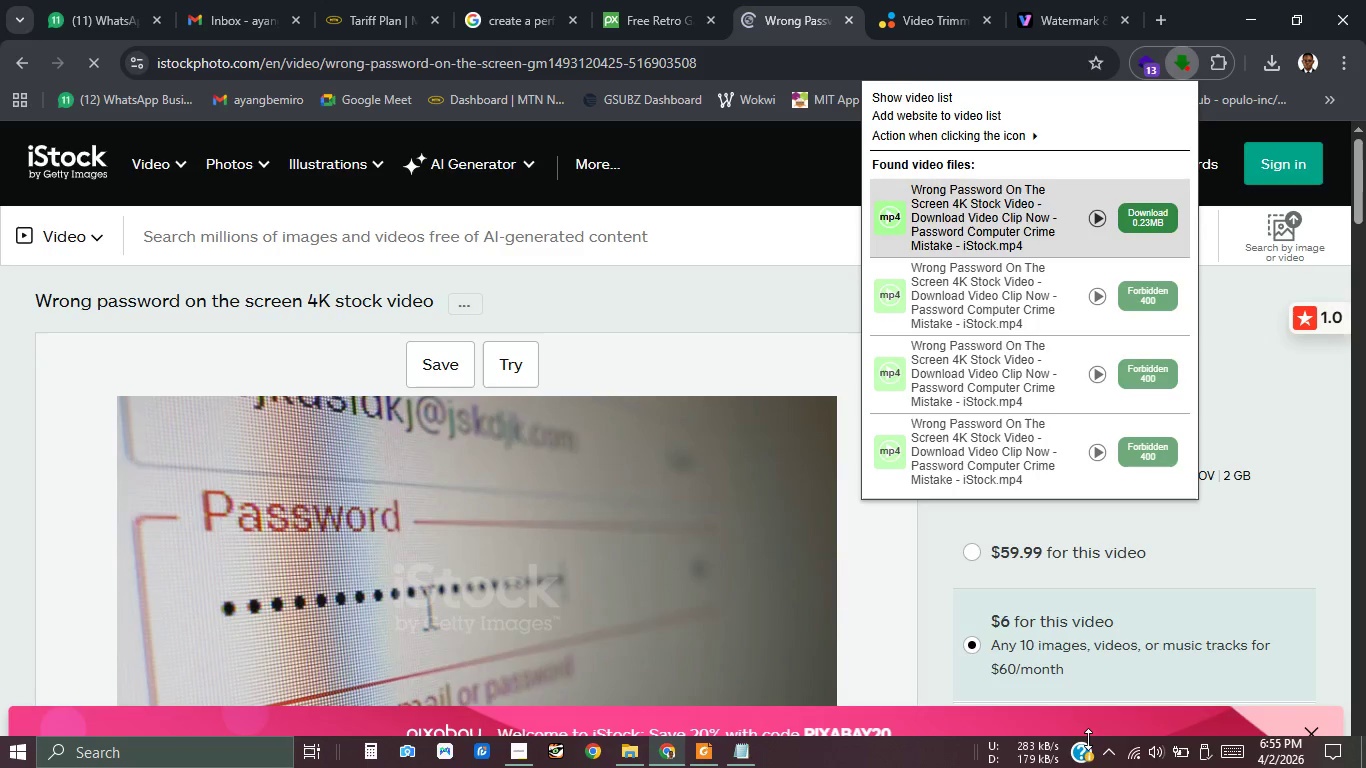 
left_click([1127, 208])
 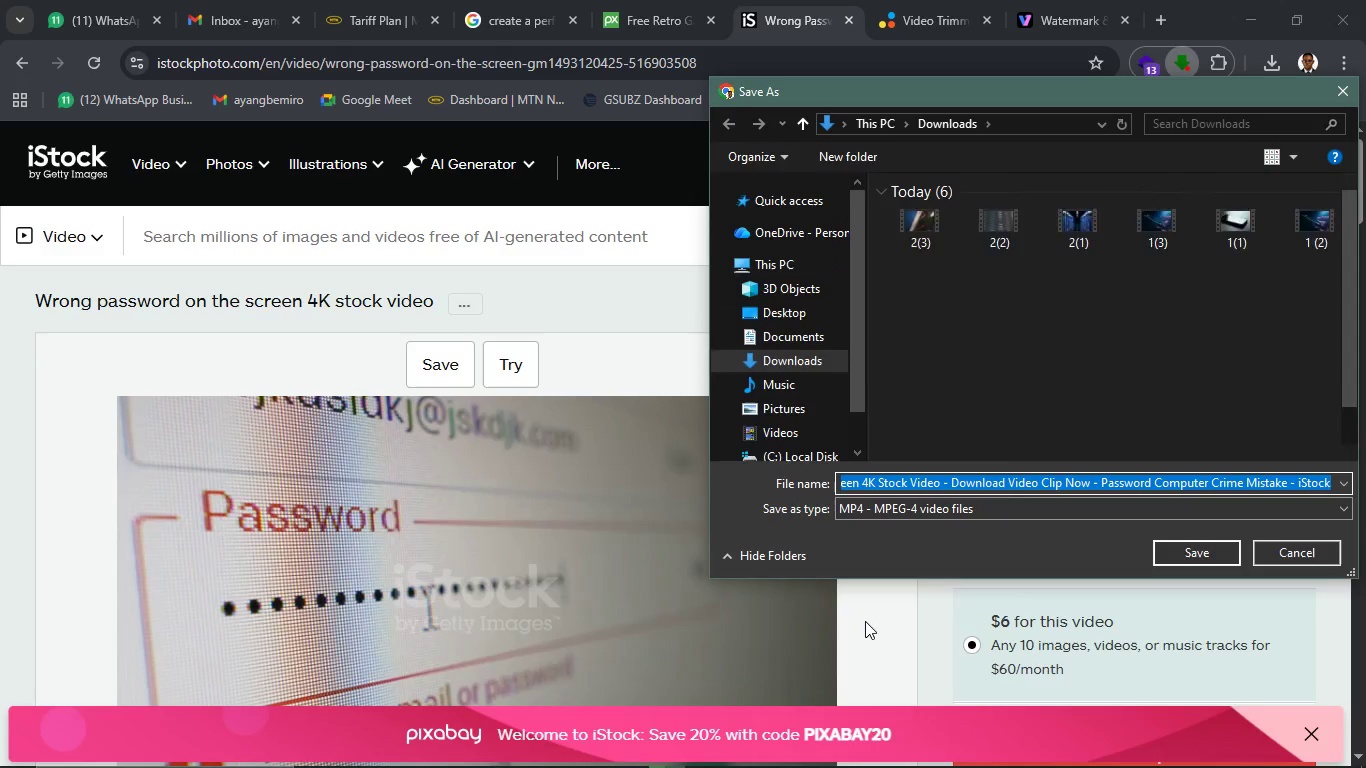 
wait(10.45)
 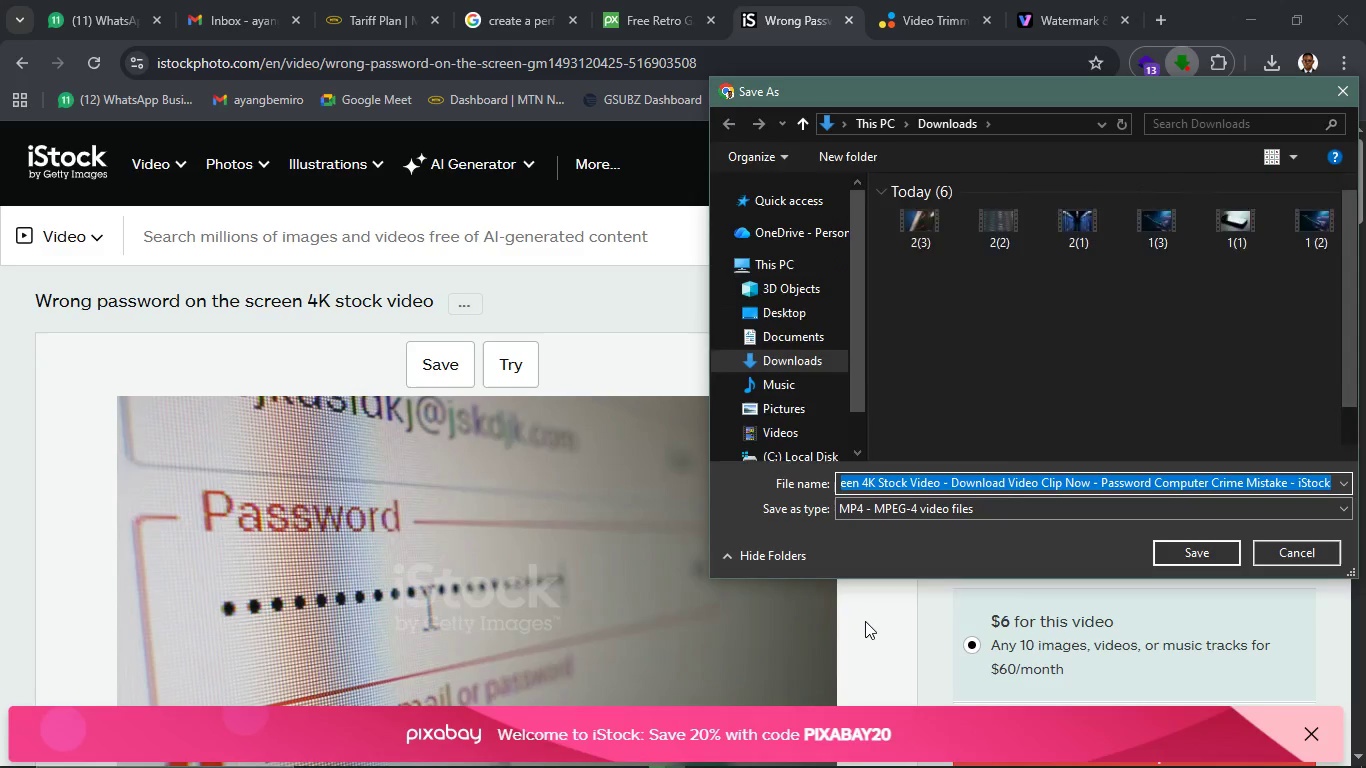 
left_click([1171, 545])
 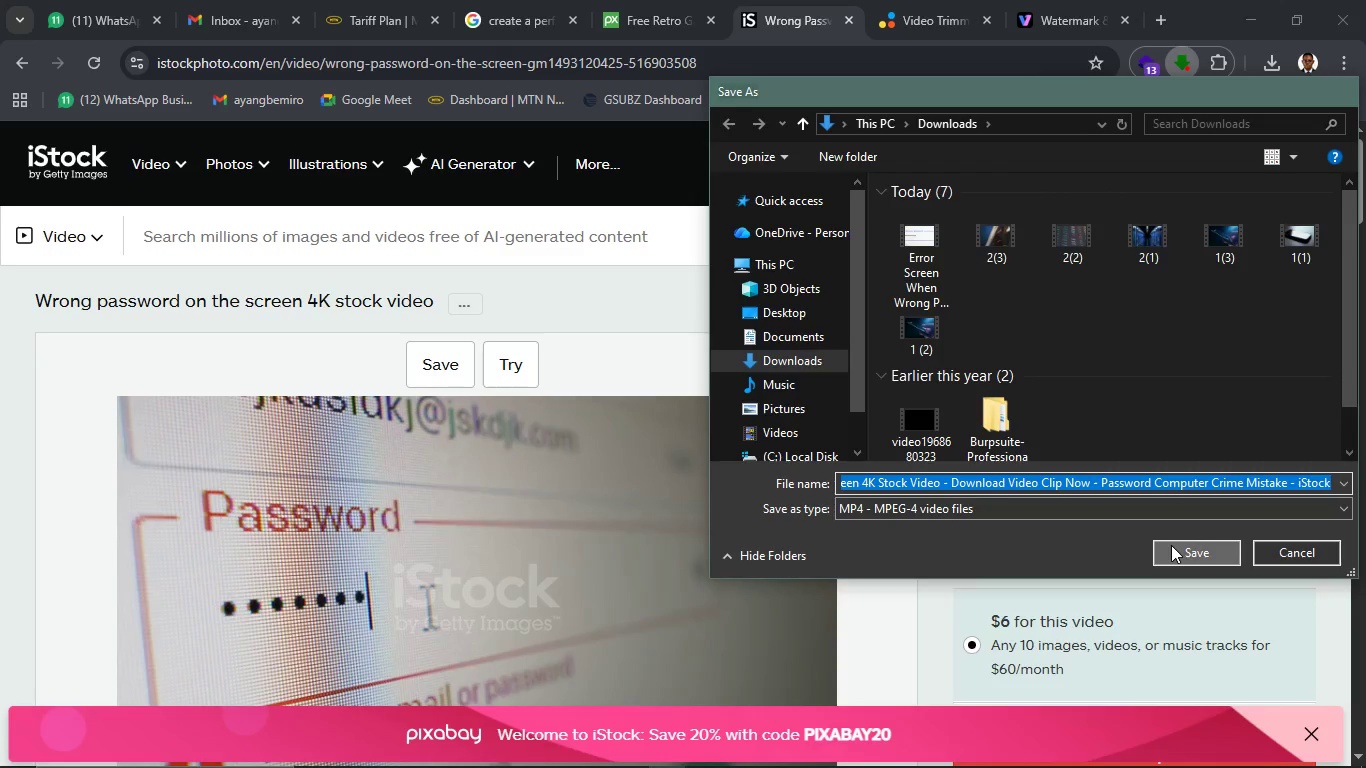 
mouse_move([990, 602])
 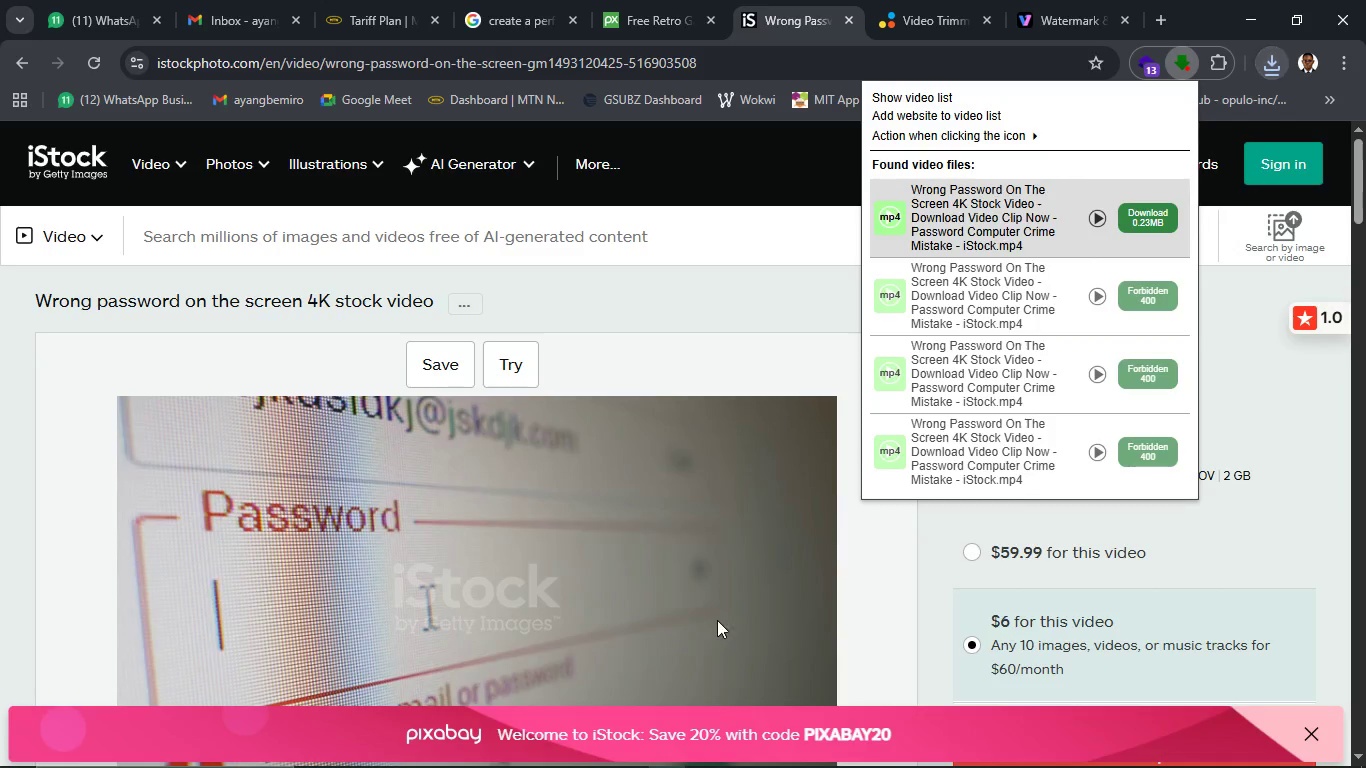 
wait(6.67)
 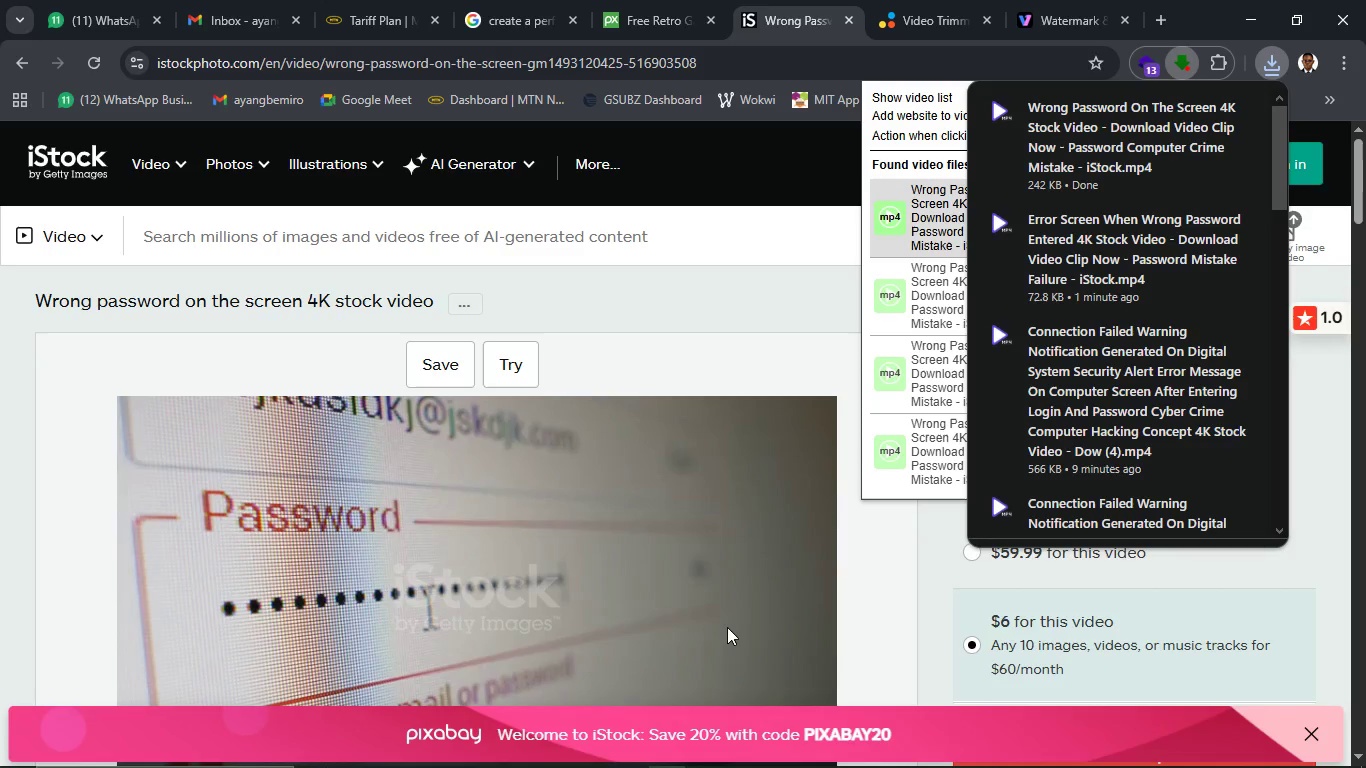 
left_click([19, 62])
 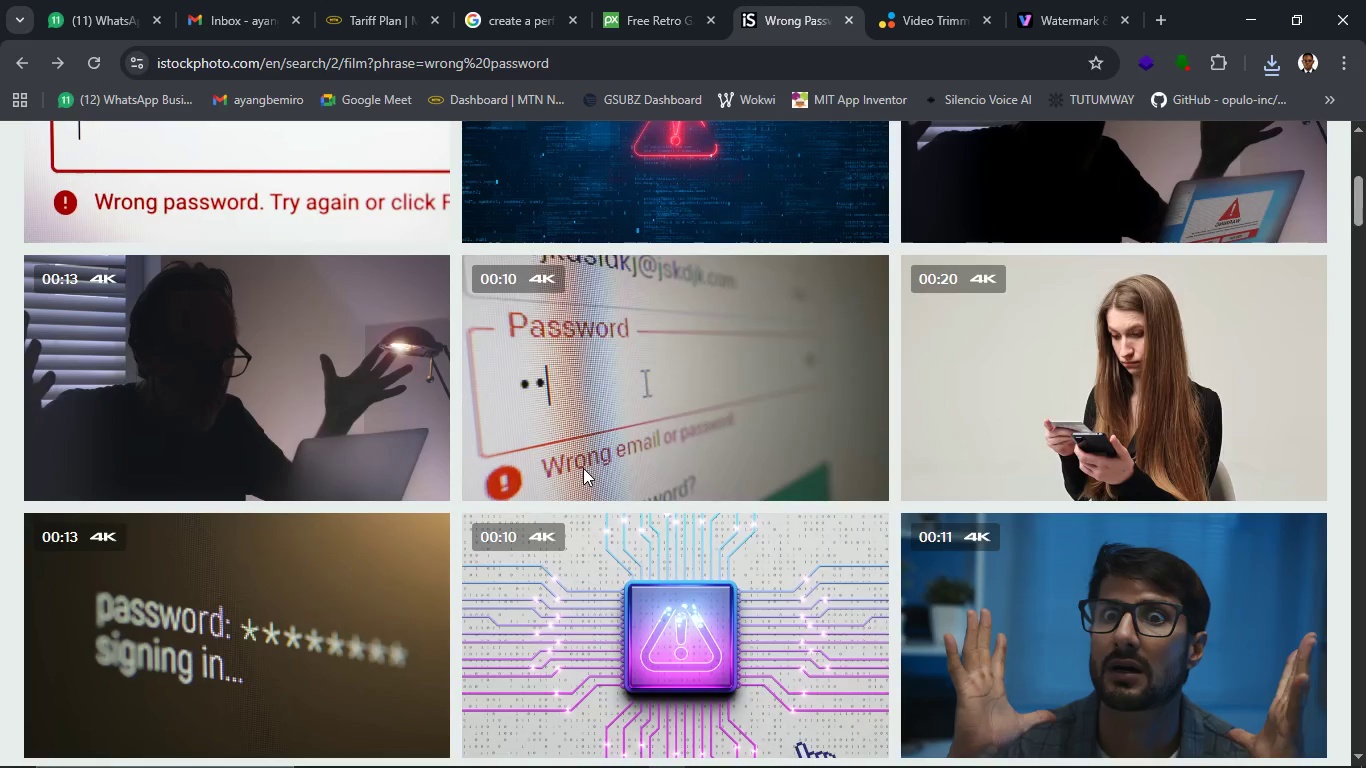 
scroll: coordinate [1162, 539], scroll_direction: down, amount: 4.0
 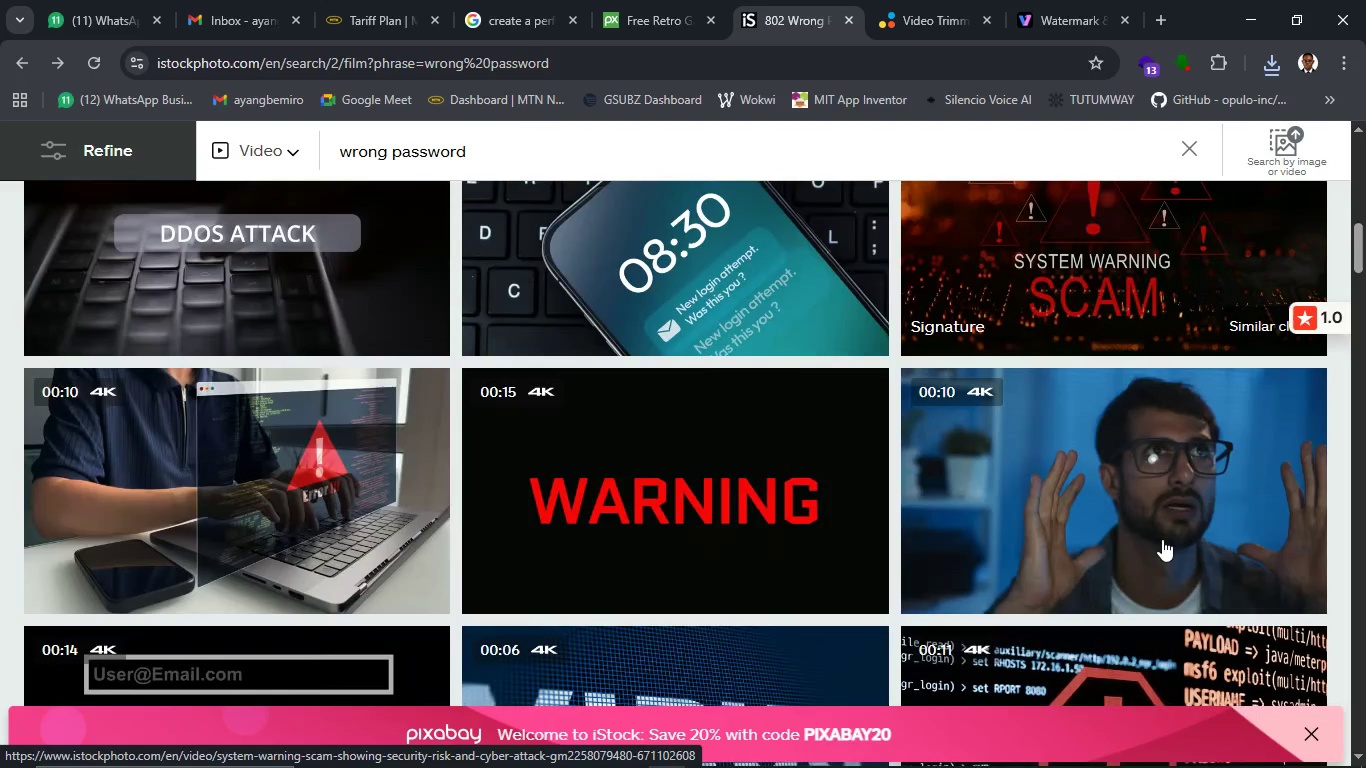 
scroll: coordinate [1162, 539], scroll_direction: up, amount: 5.0
 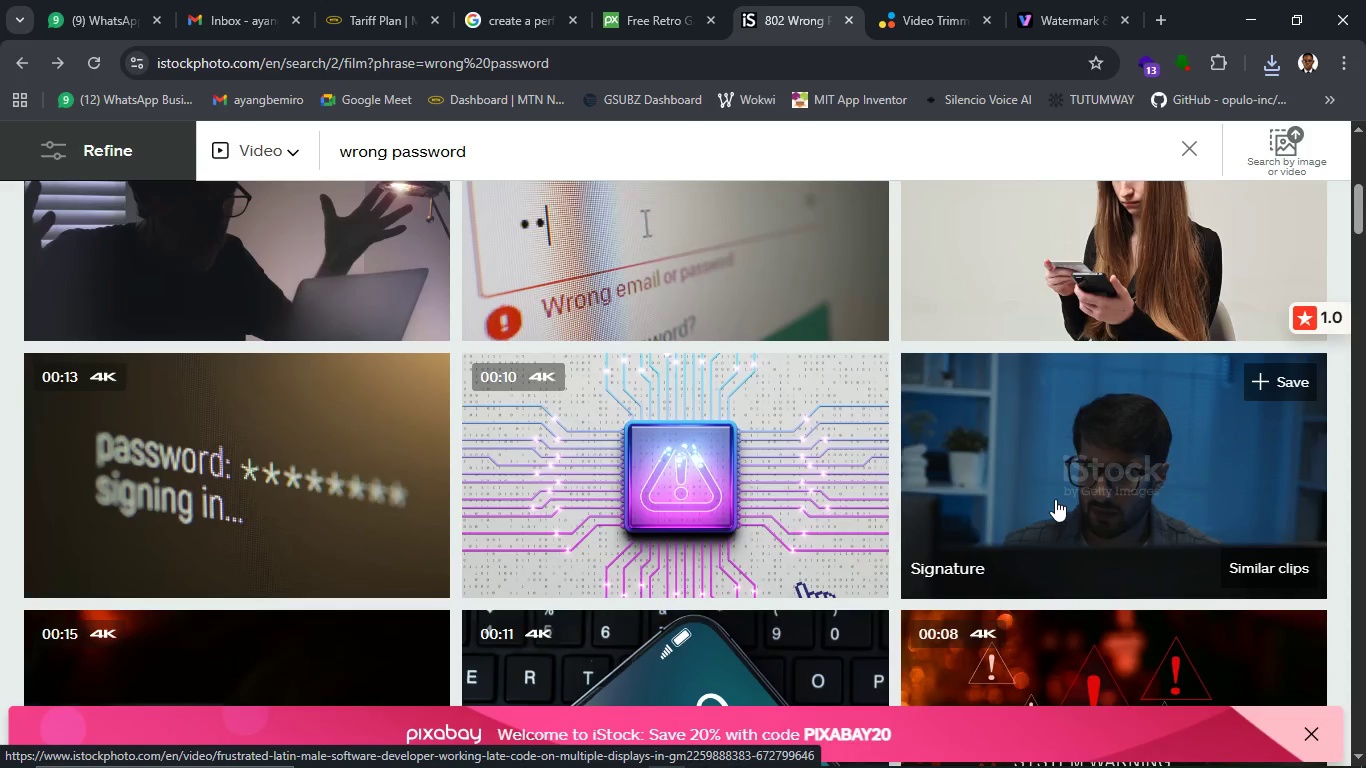 
wait(9.39)
 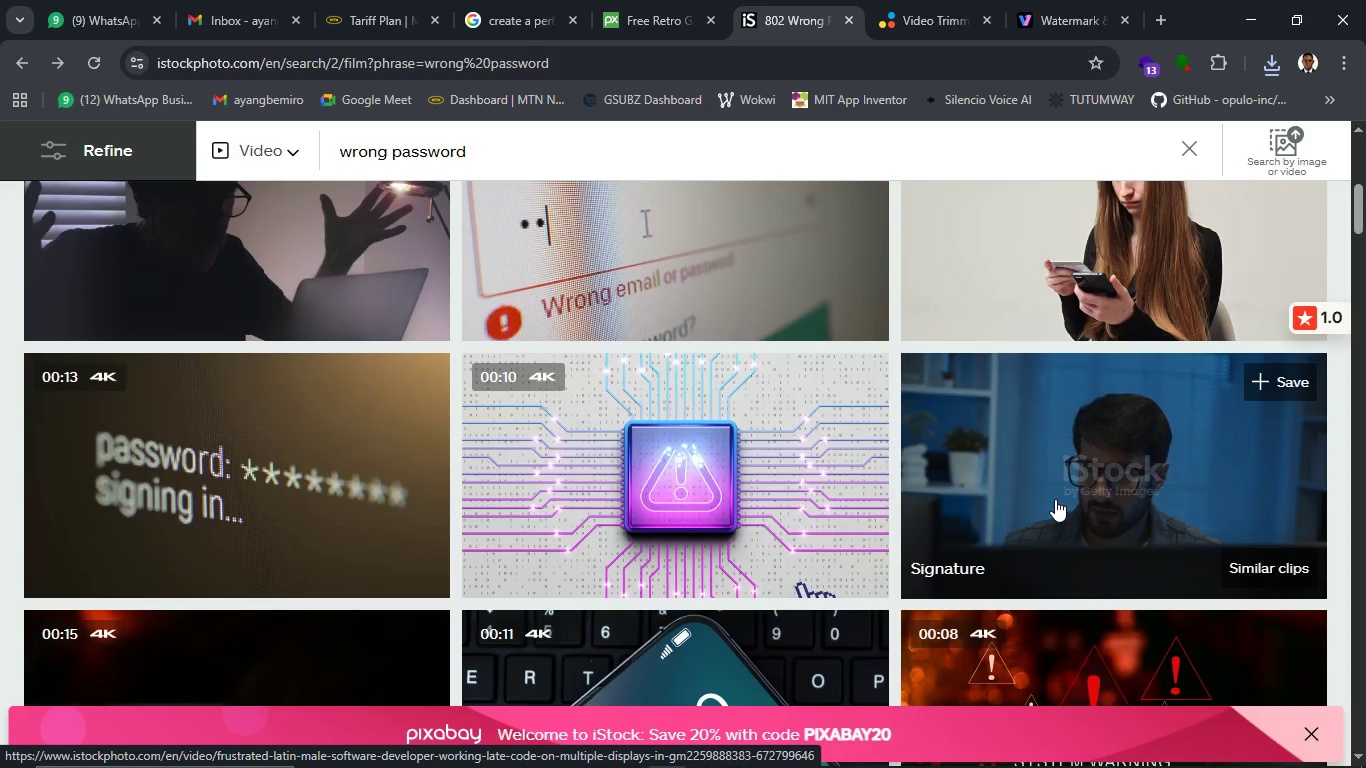 
left_click([1055, 499])
 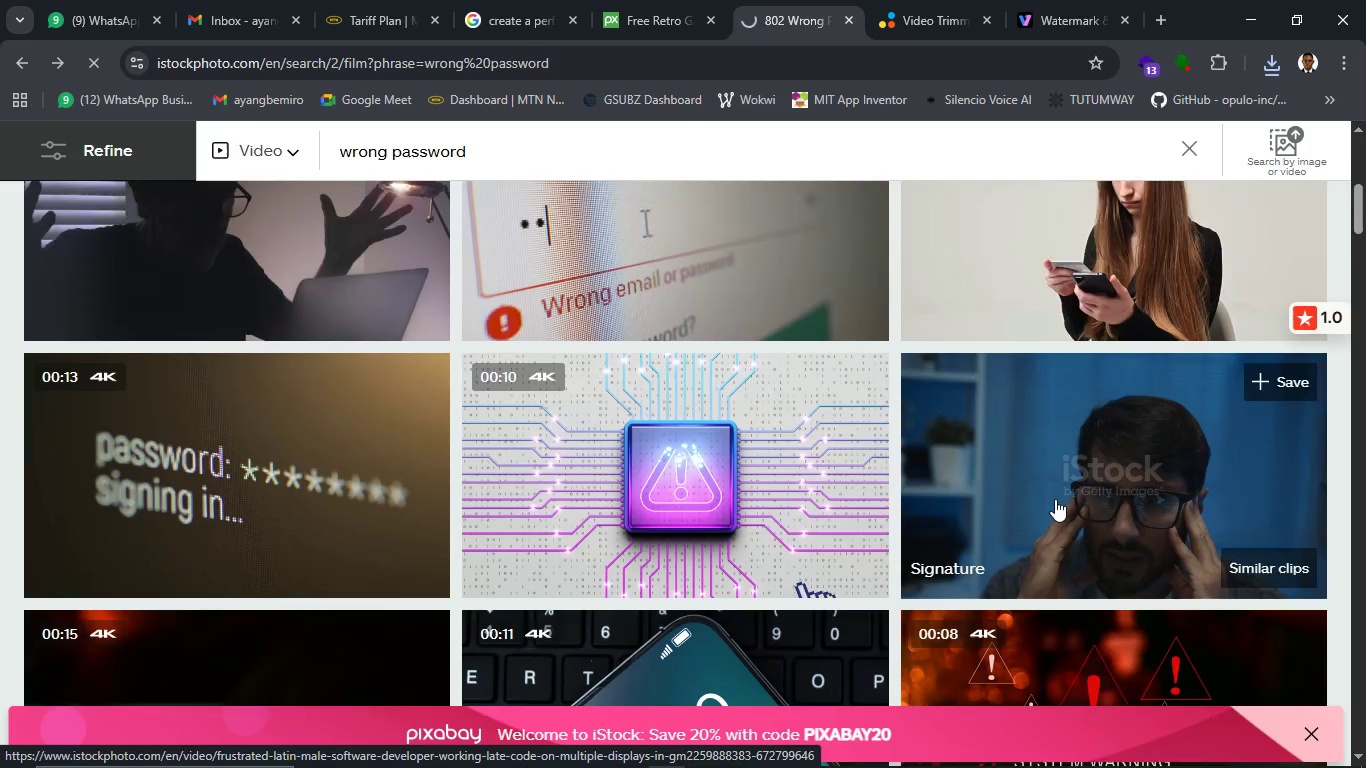 
scroll: coordinate [667, 570], scroll_direction: down, amount: 8.0
 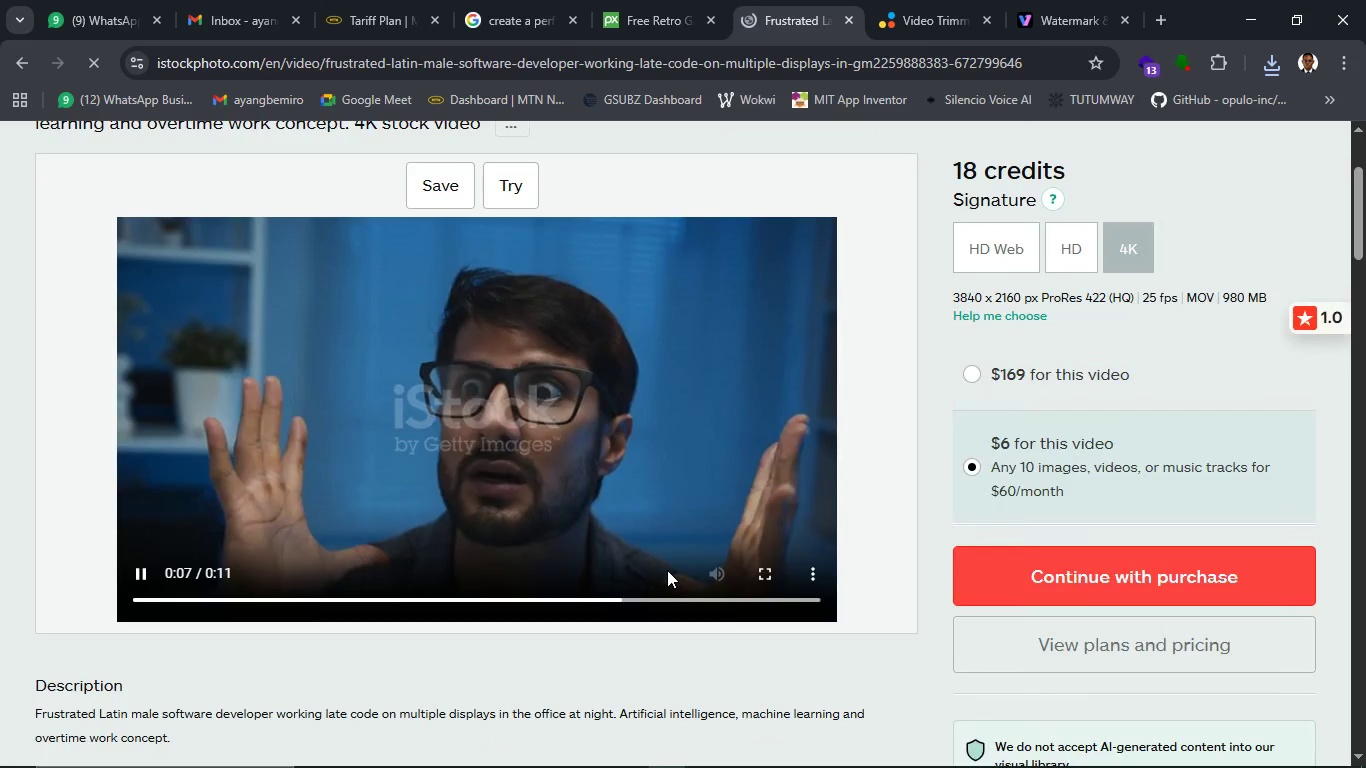 
wait(9.98)
 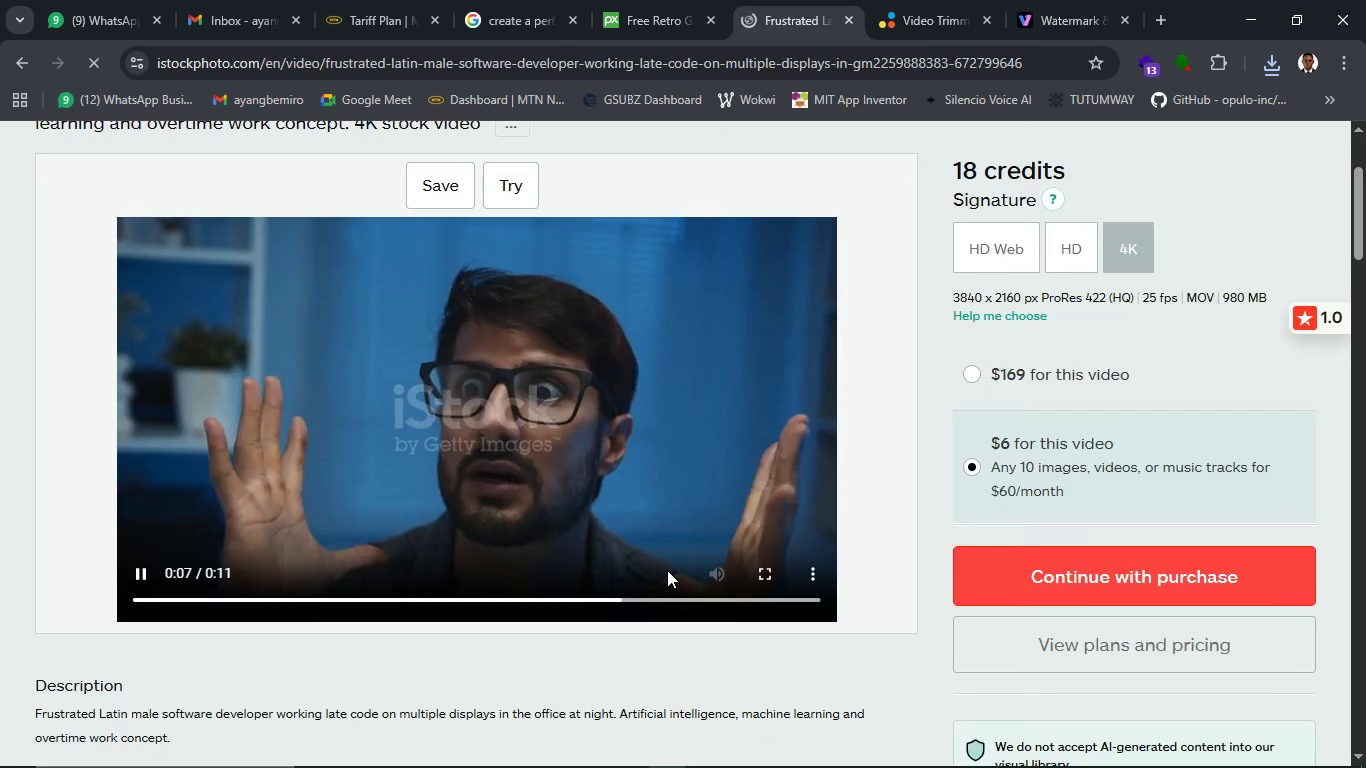 
left_click([1174, 66])
 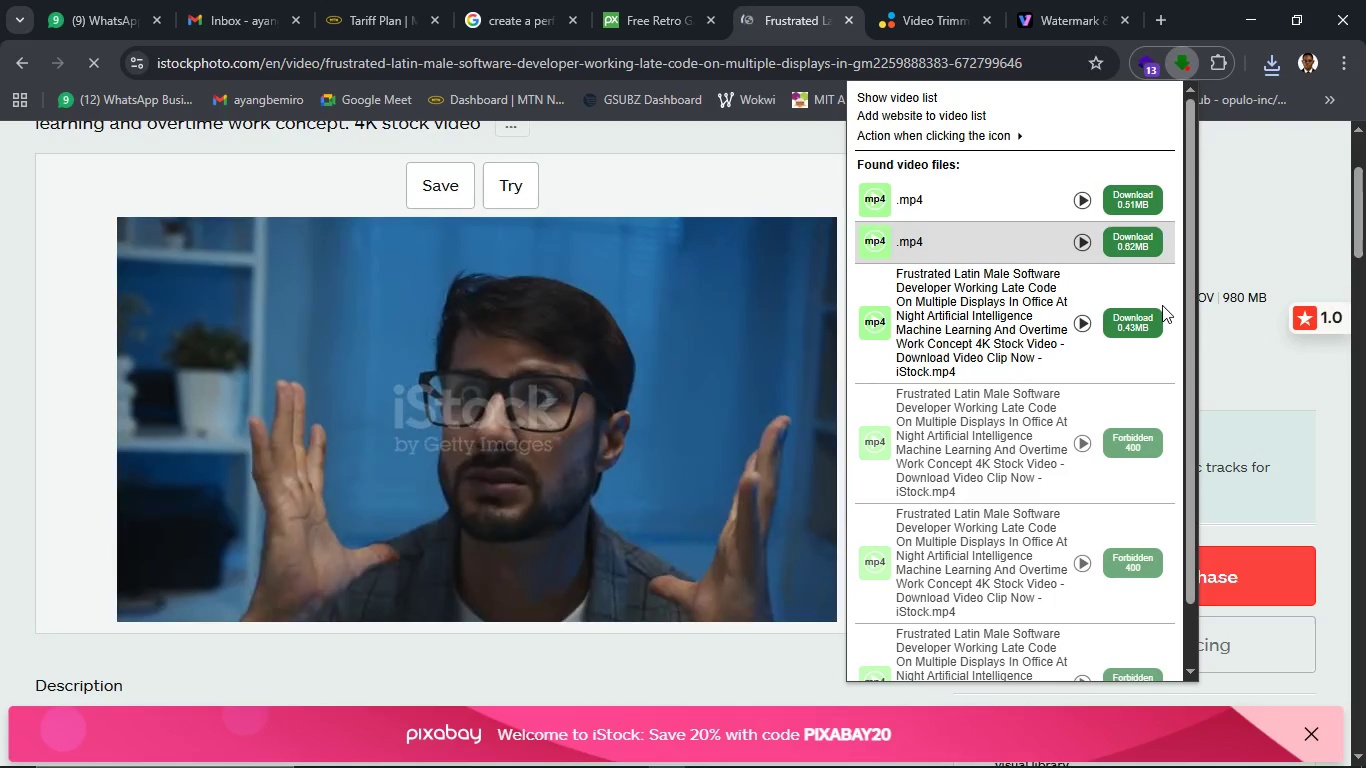 
wait(10.3)
 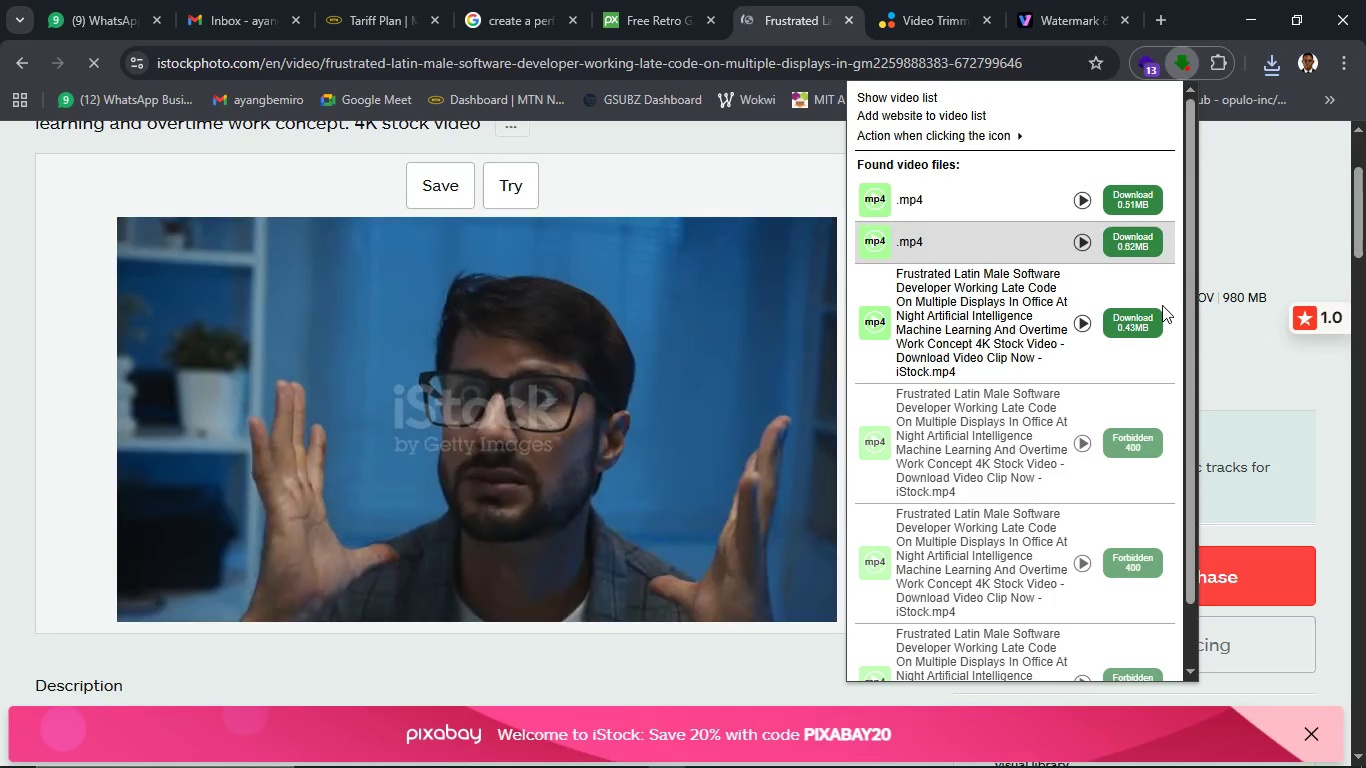 
left_click([1125, 321])
 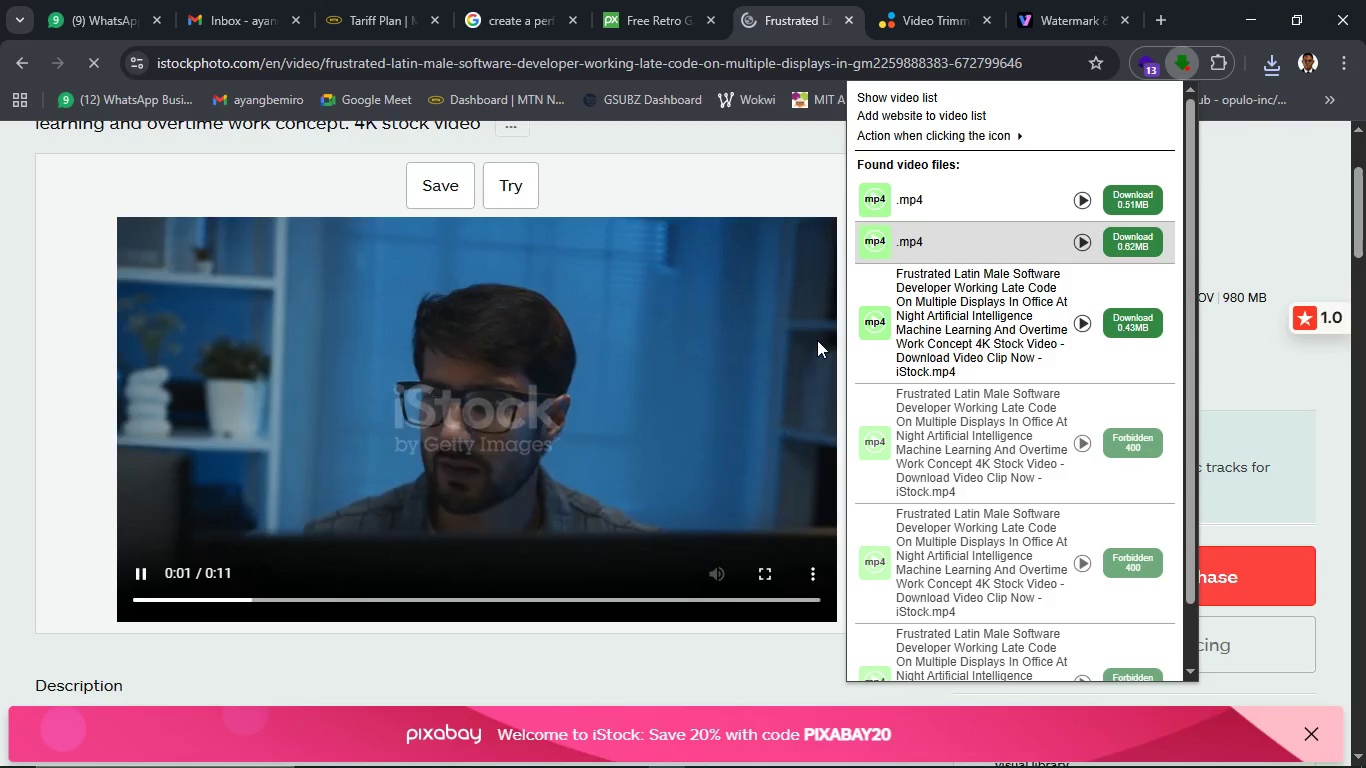 
mouse_move([816, 359])
 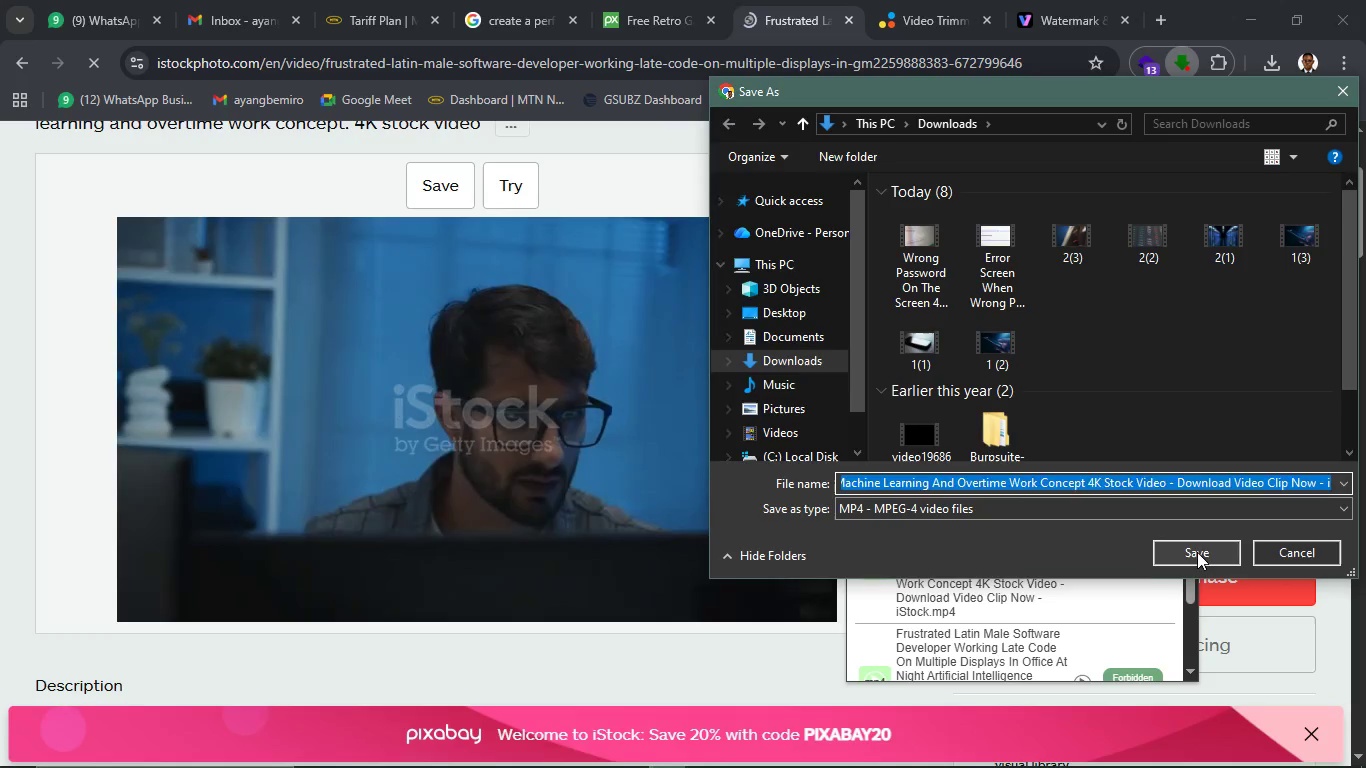 
left_click([1197, 552])
 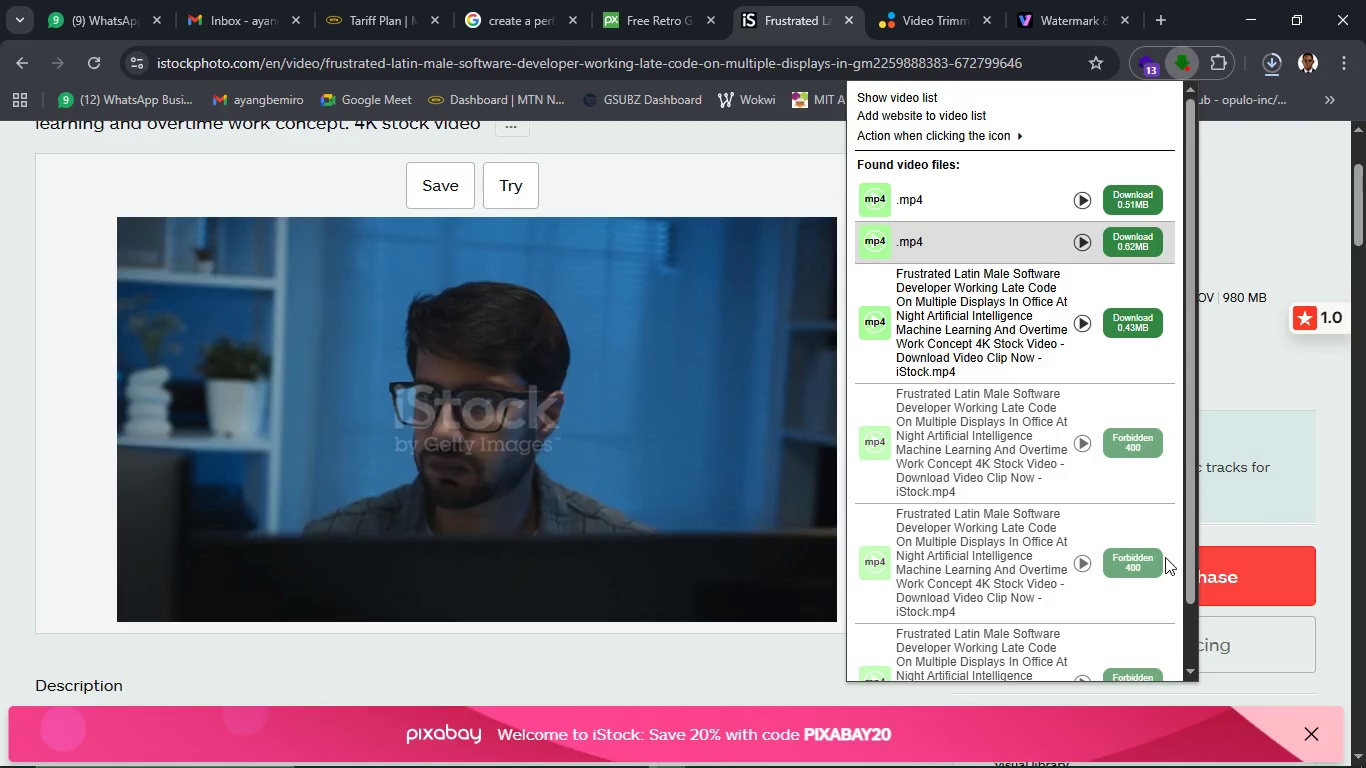 
wait(5.7)
 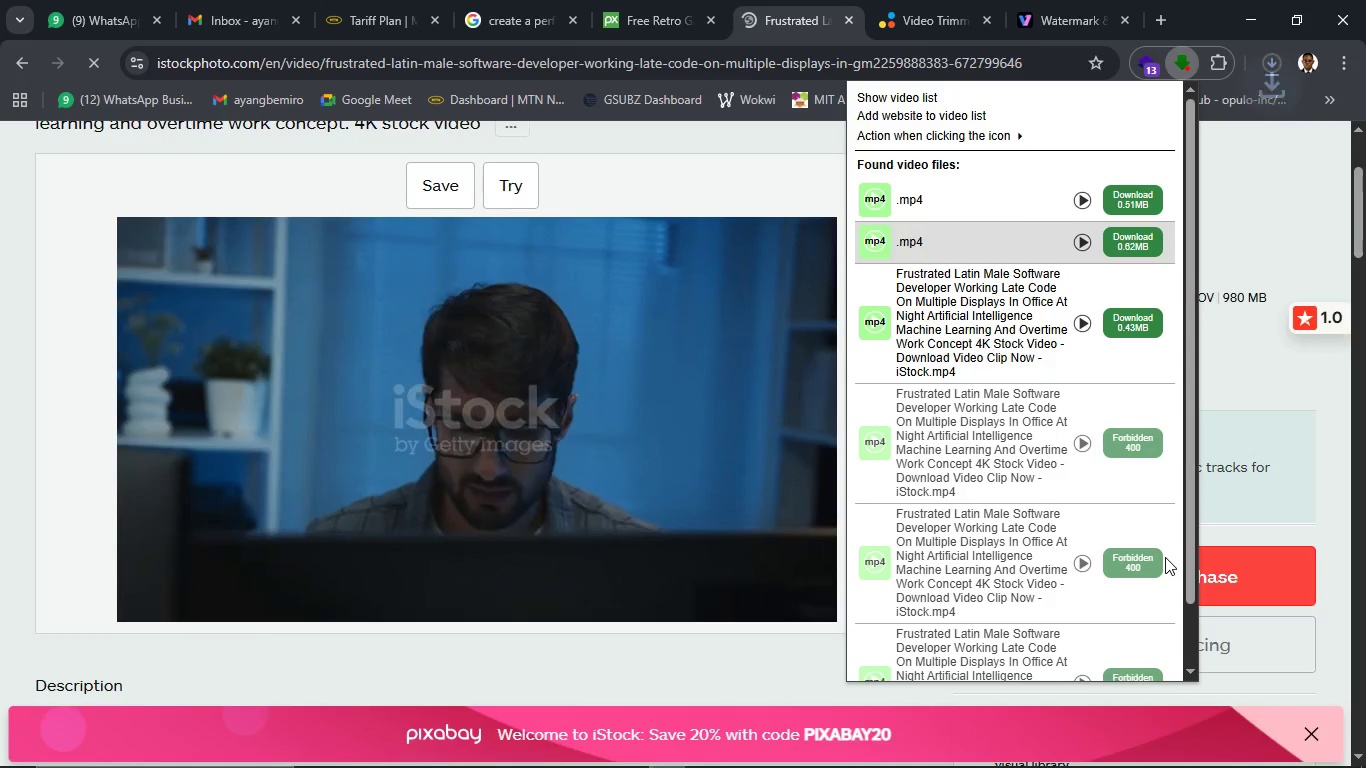 
left_click([1269, 212])
 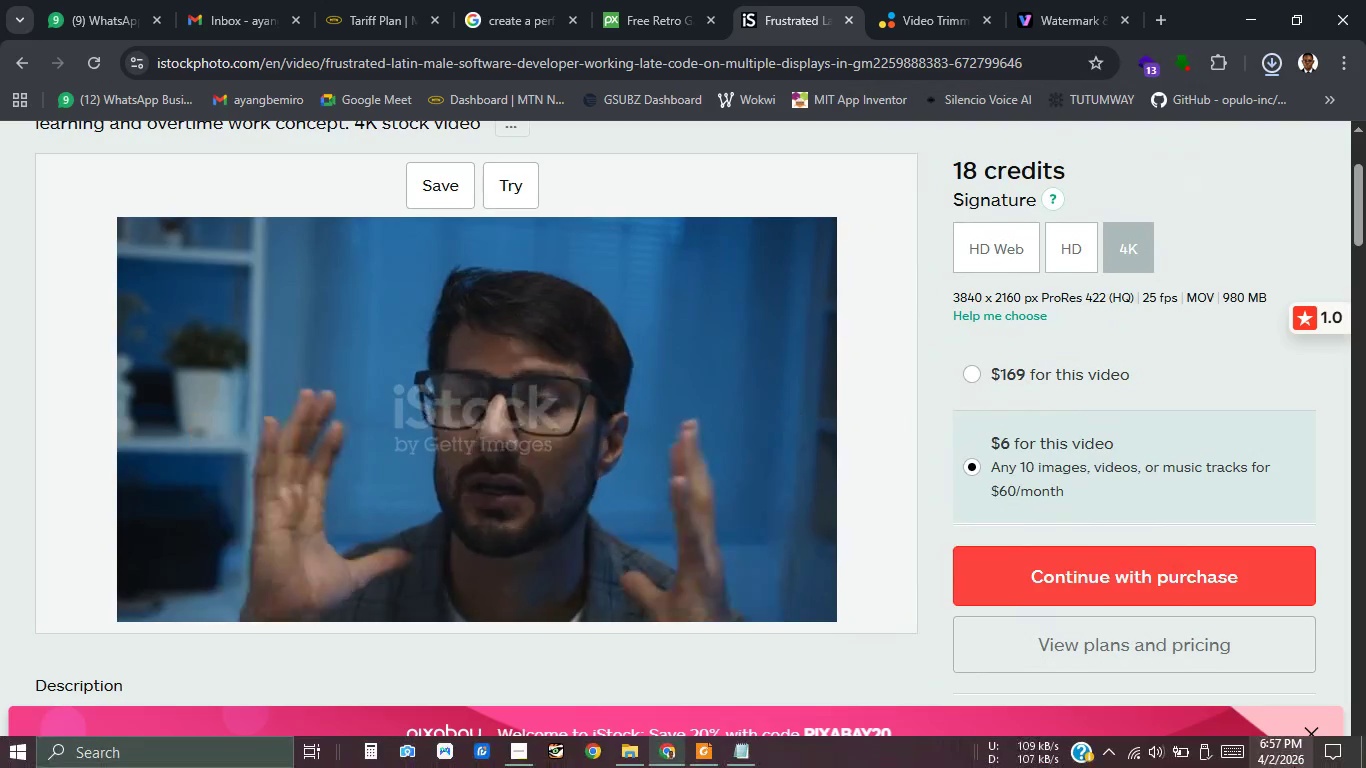 
mouse_move([1205, 233])
 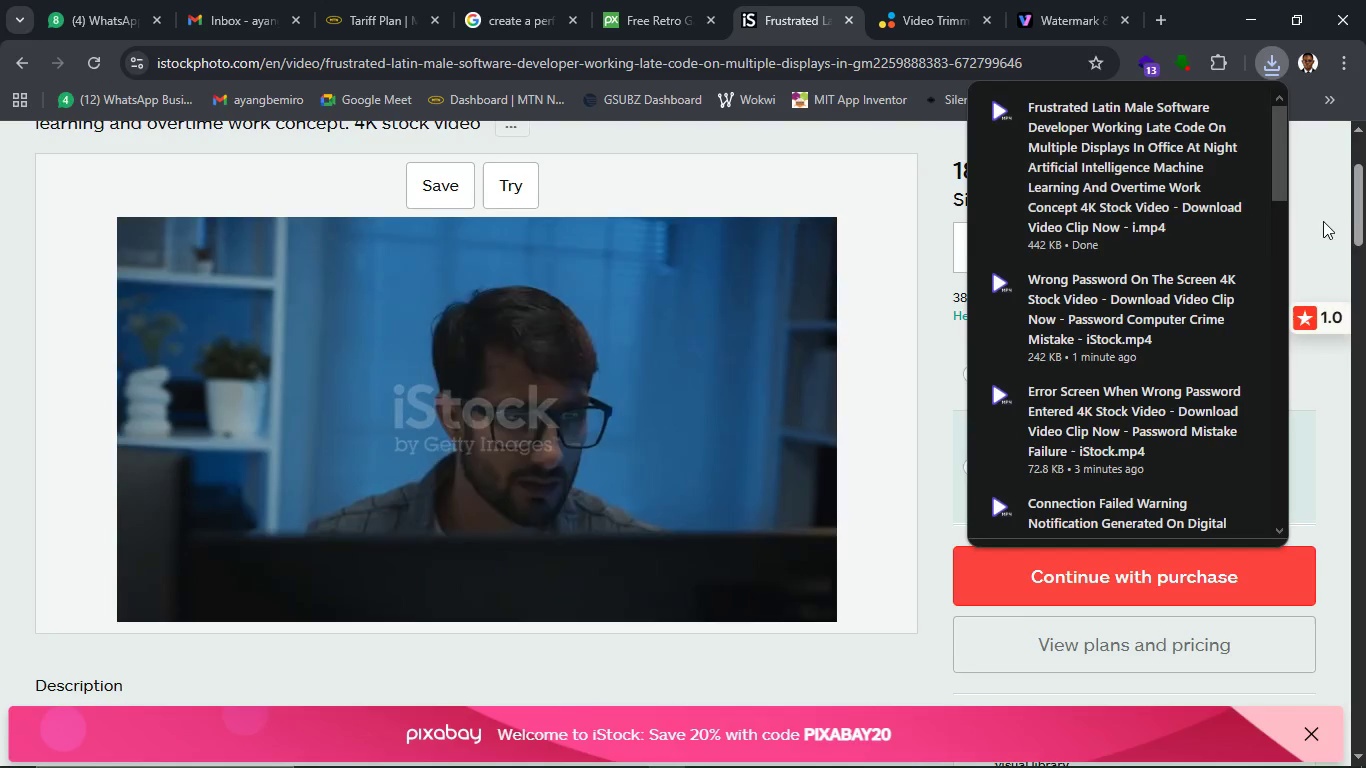 
left_click([1323, 221])
 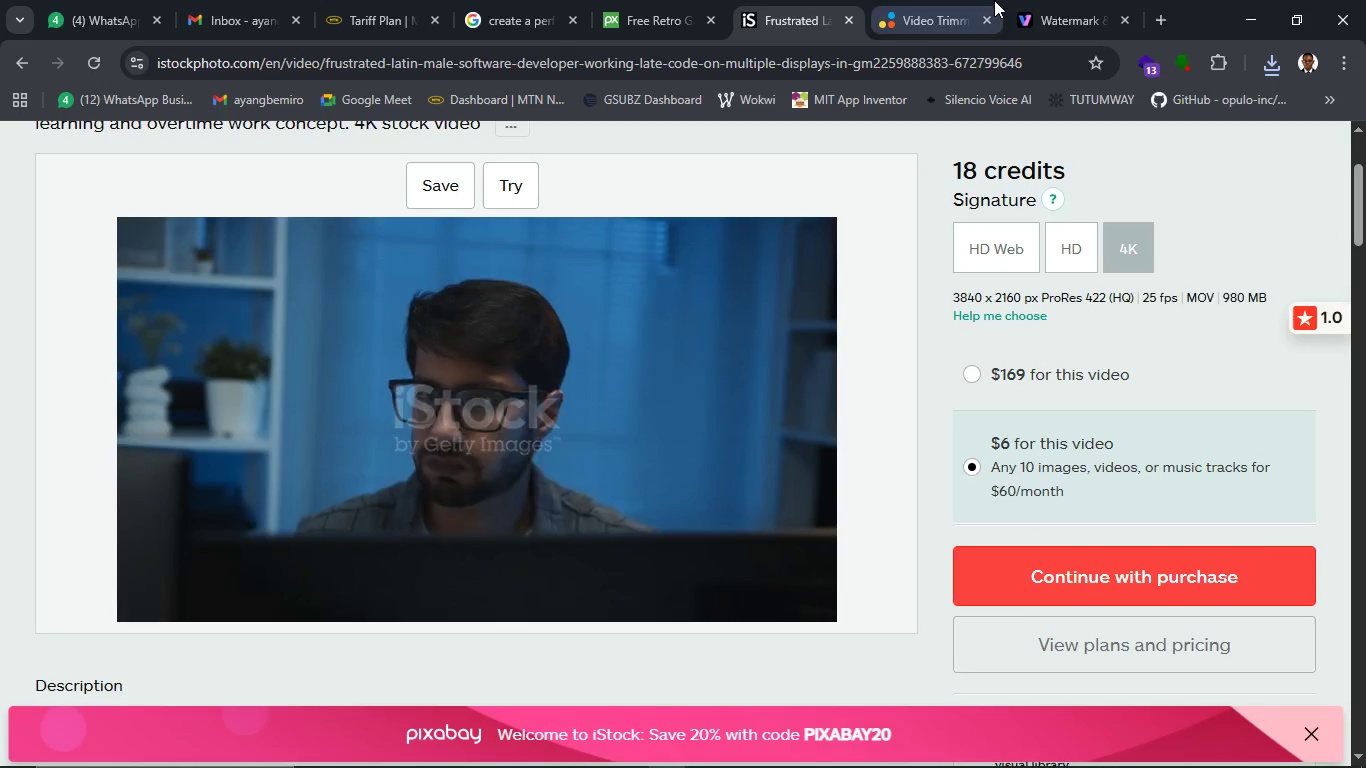 
left_click([928, 13])
 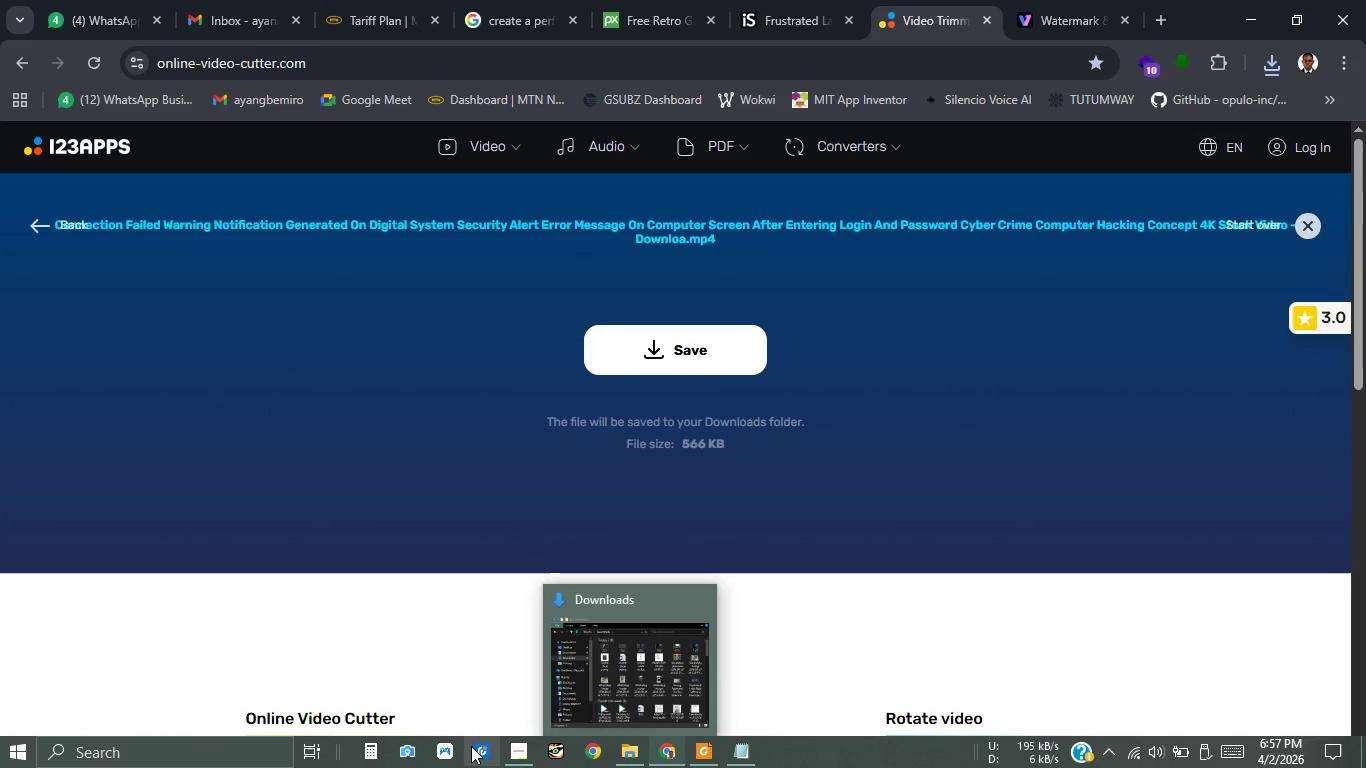 
left_click([515, 753])